 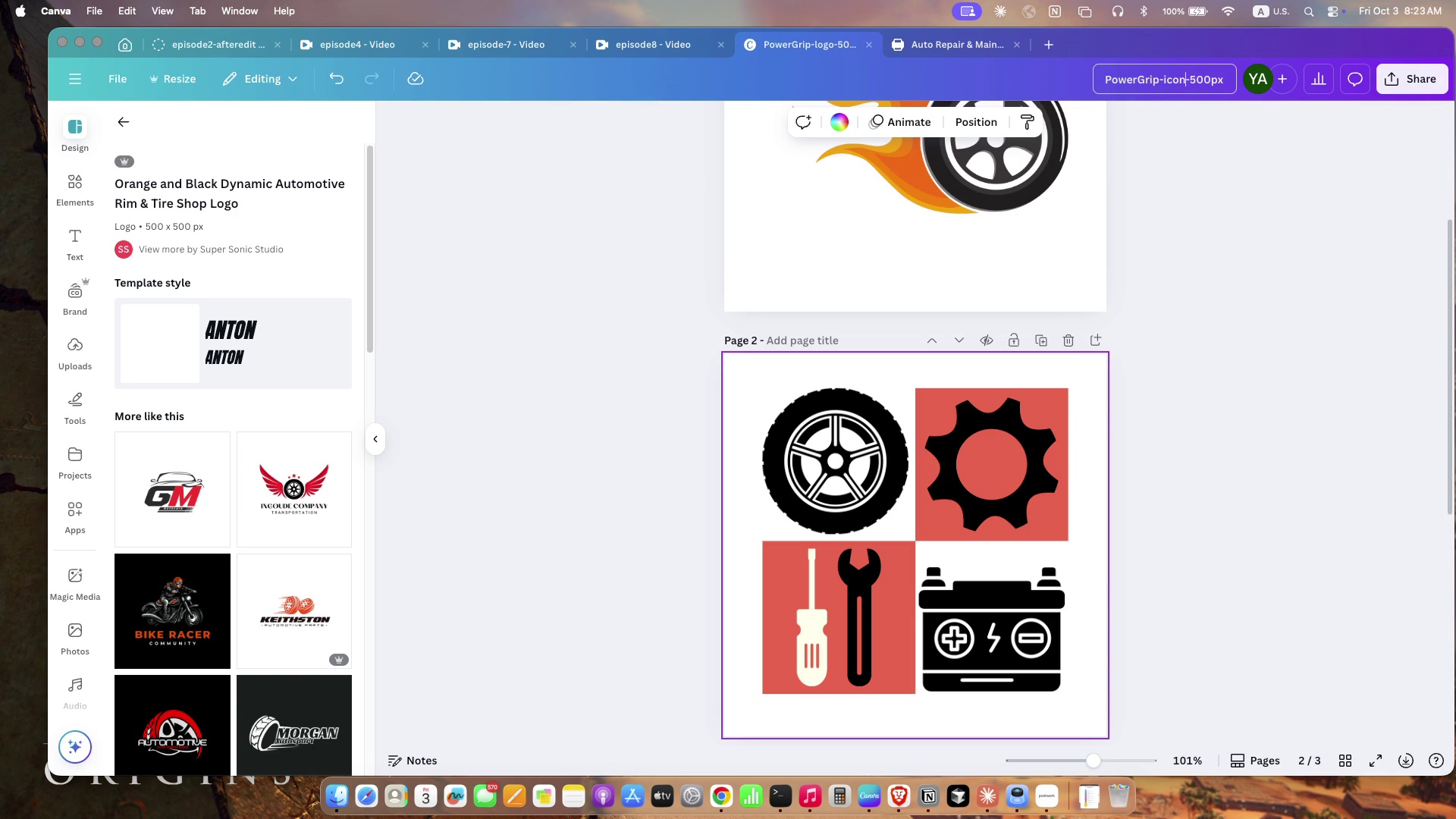 
left_click([1403, 72])
 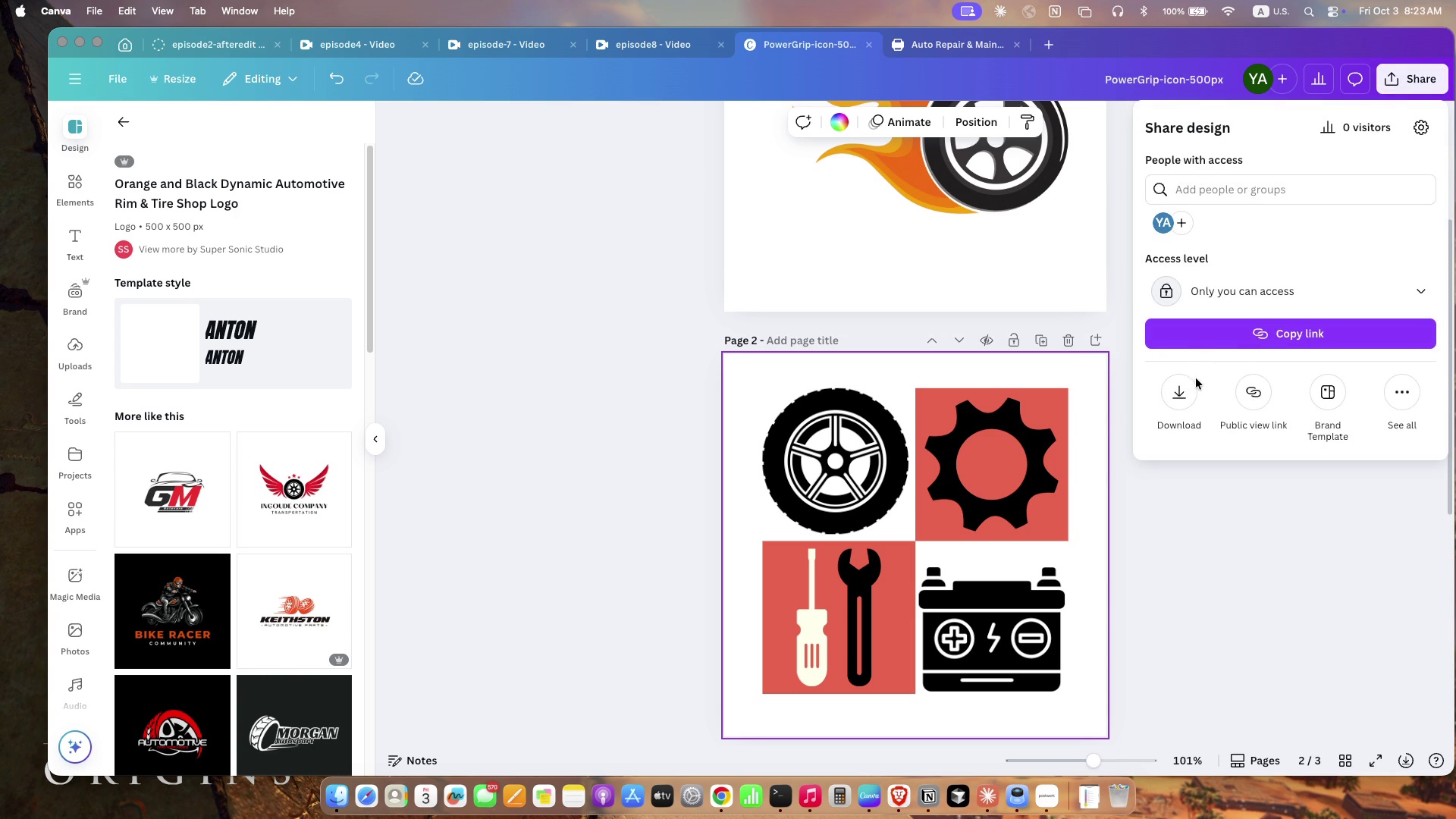 
double_click([1186, 393])
 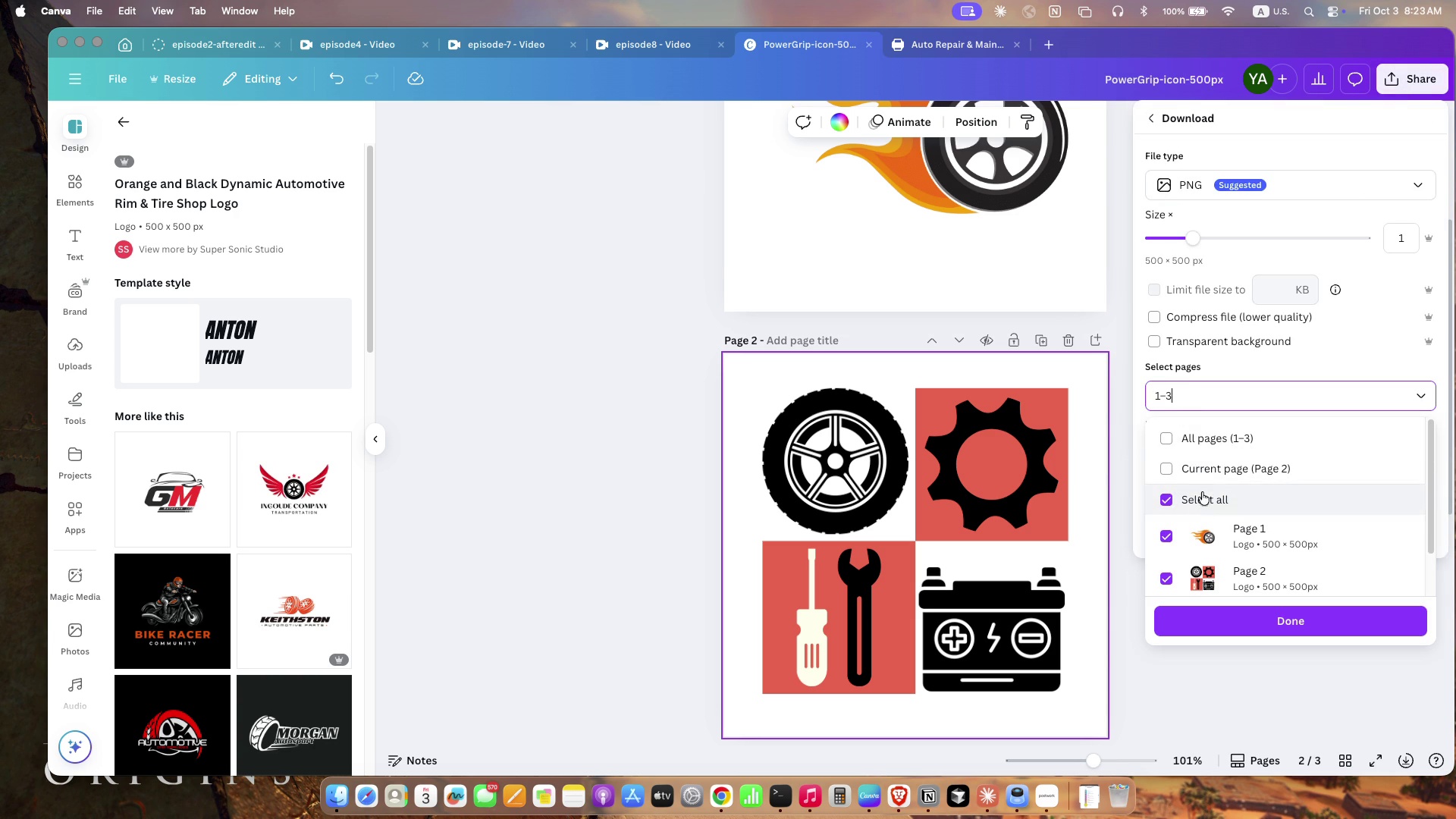 
left_click([1202, 475])
 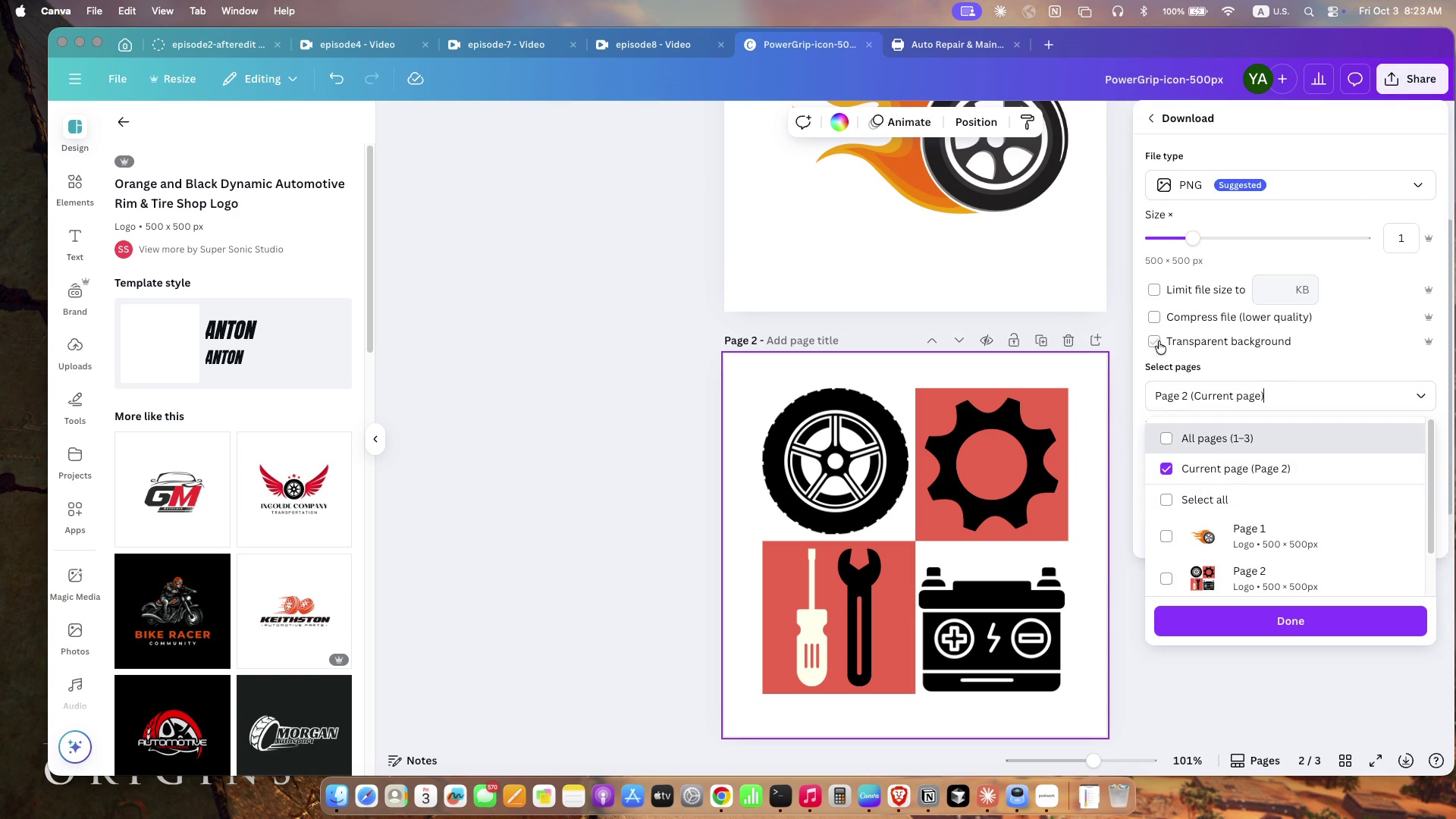 
left_click([1159, 341])
 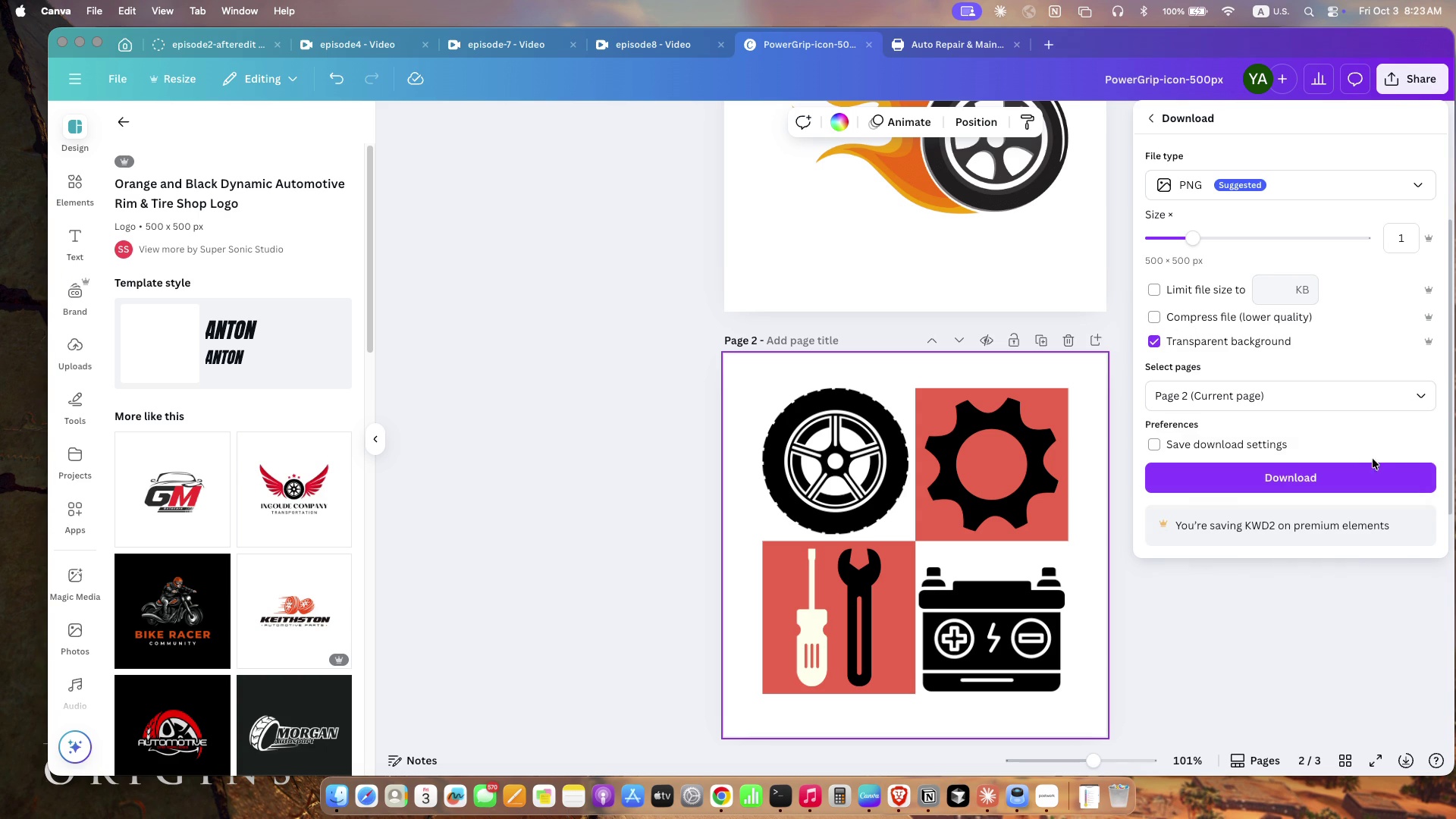 
left_click([1366, 468])
 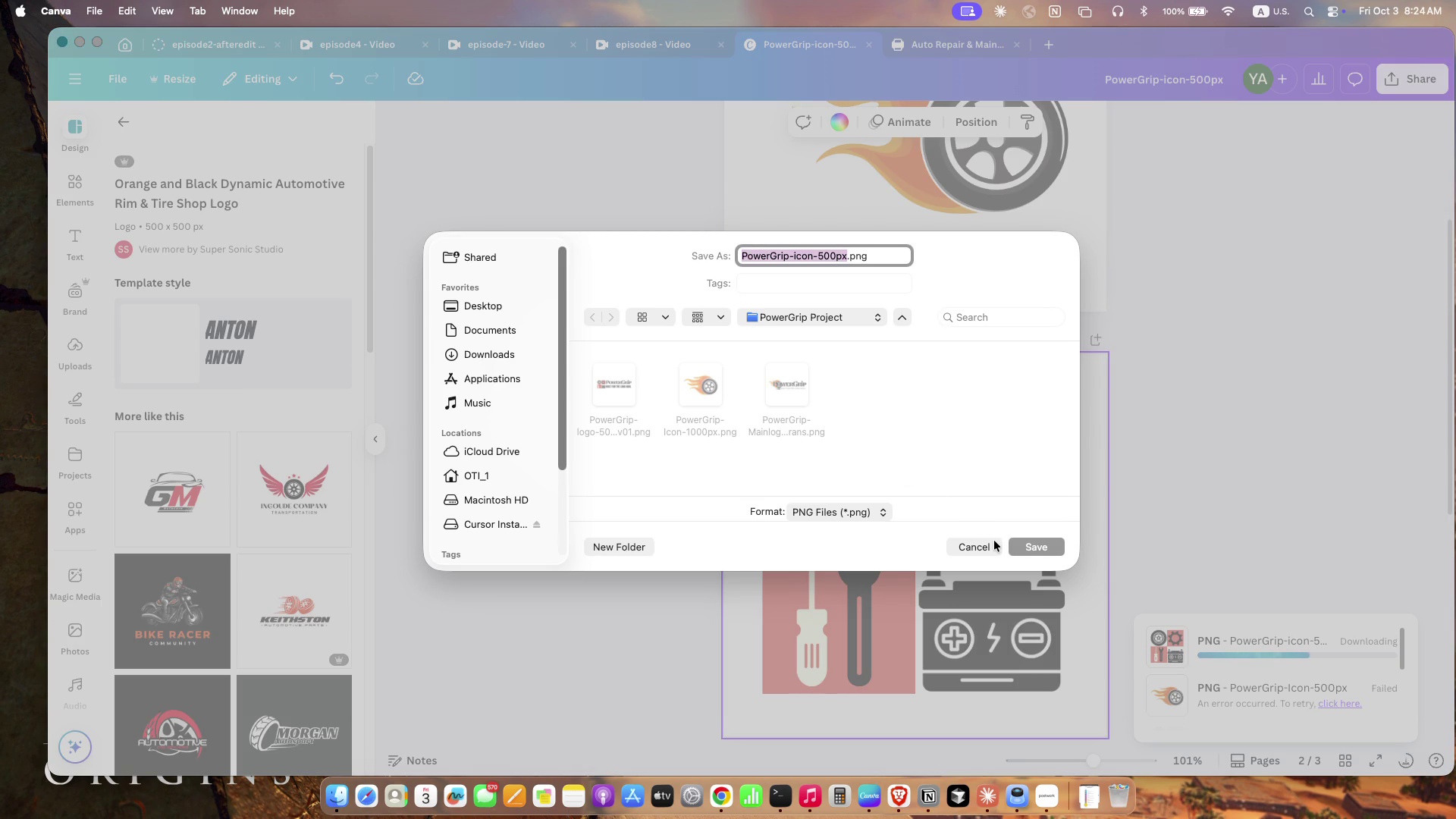 
wait(6.77)
 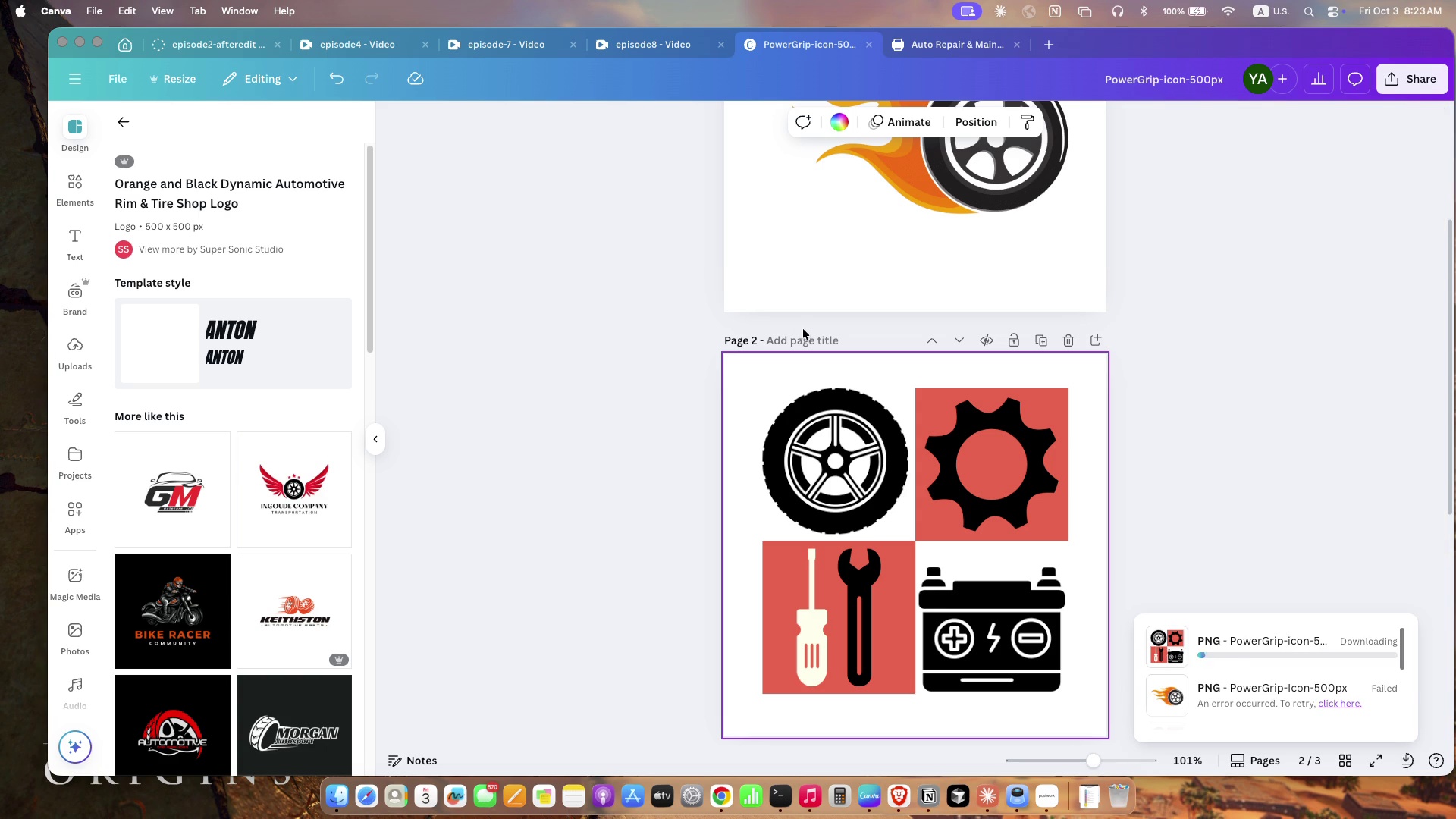 
key(ArrowRight)
 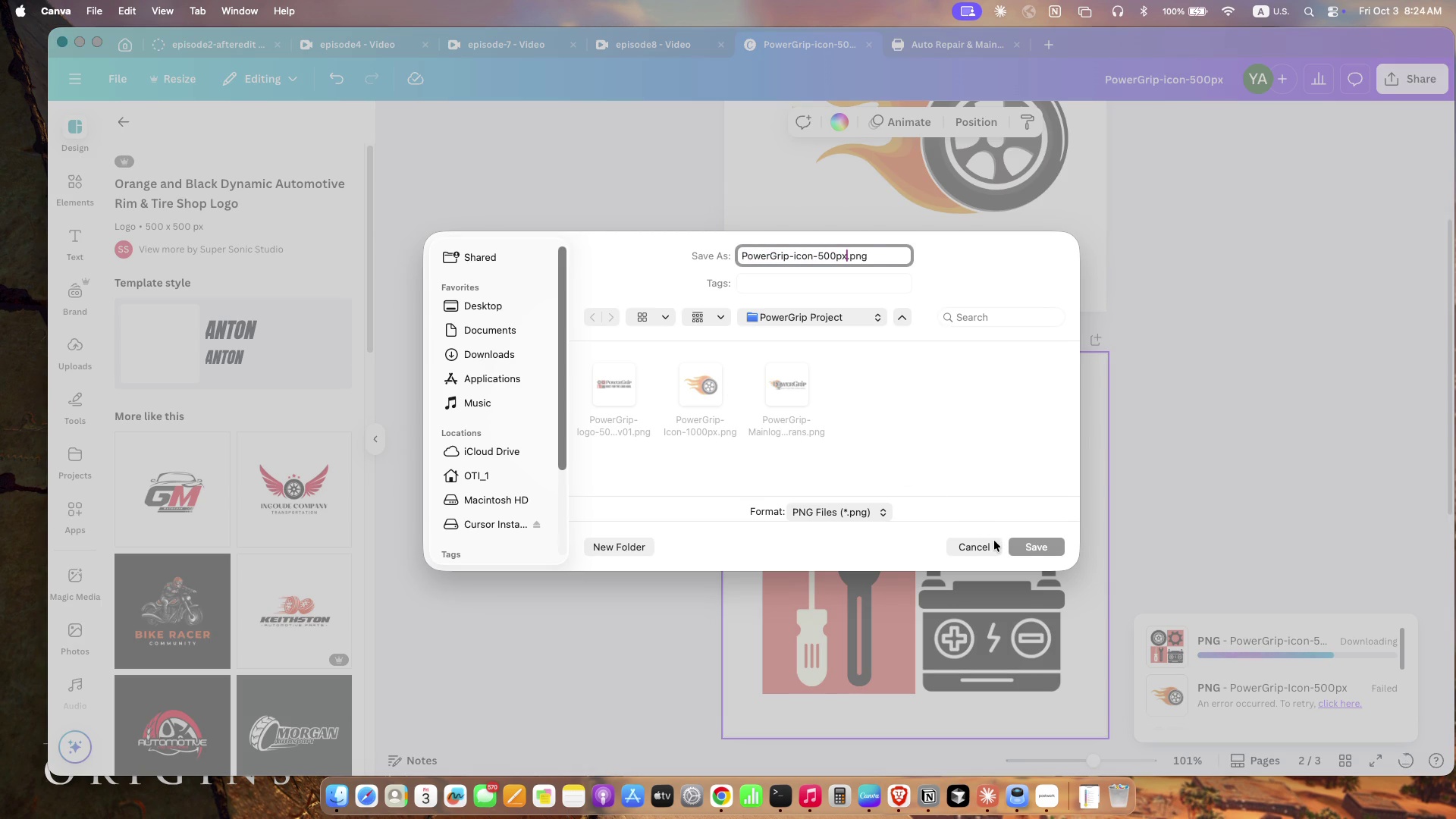 
type(-trans-Rev01)
 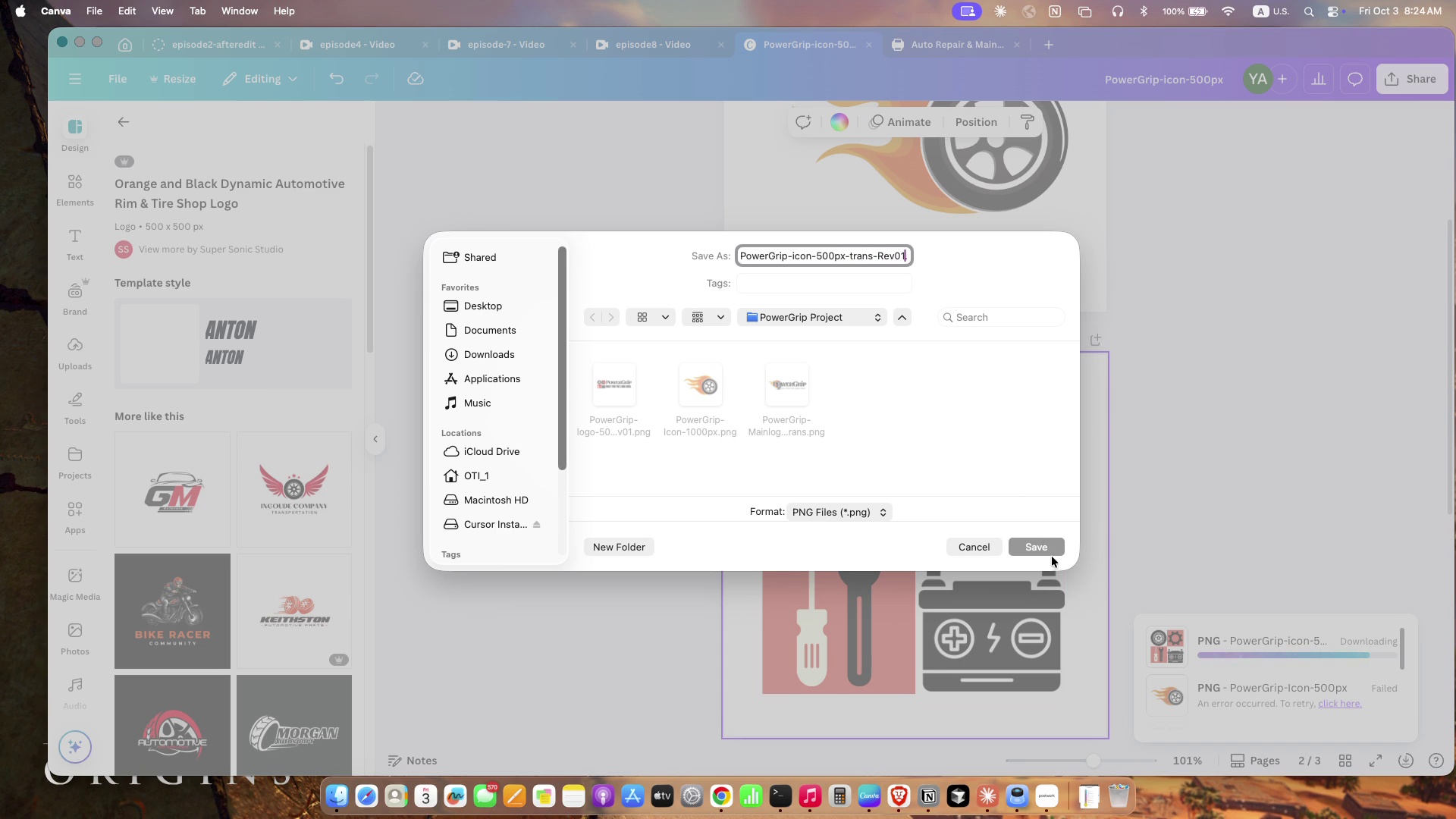 
left_click([1050, 548])
 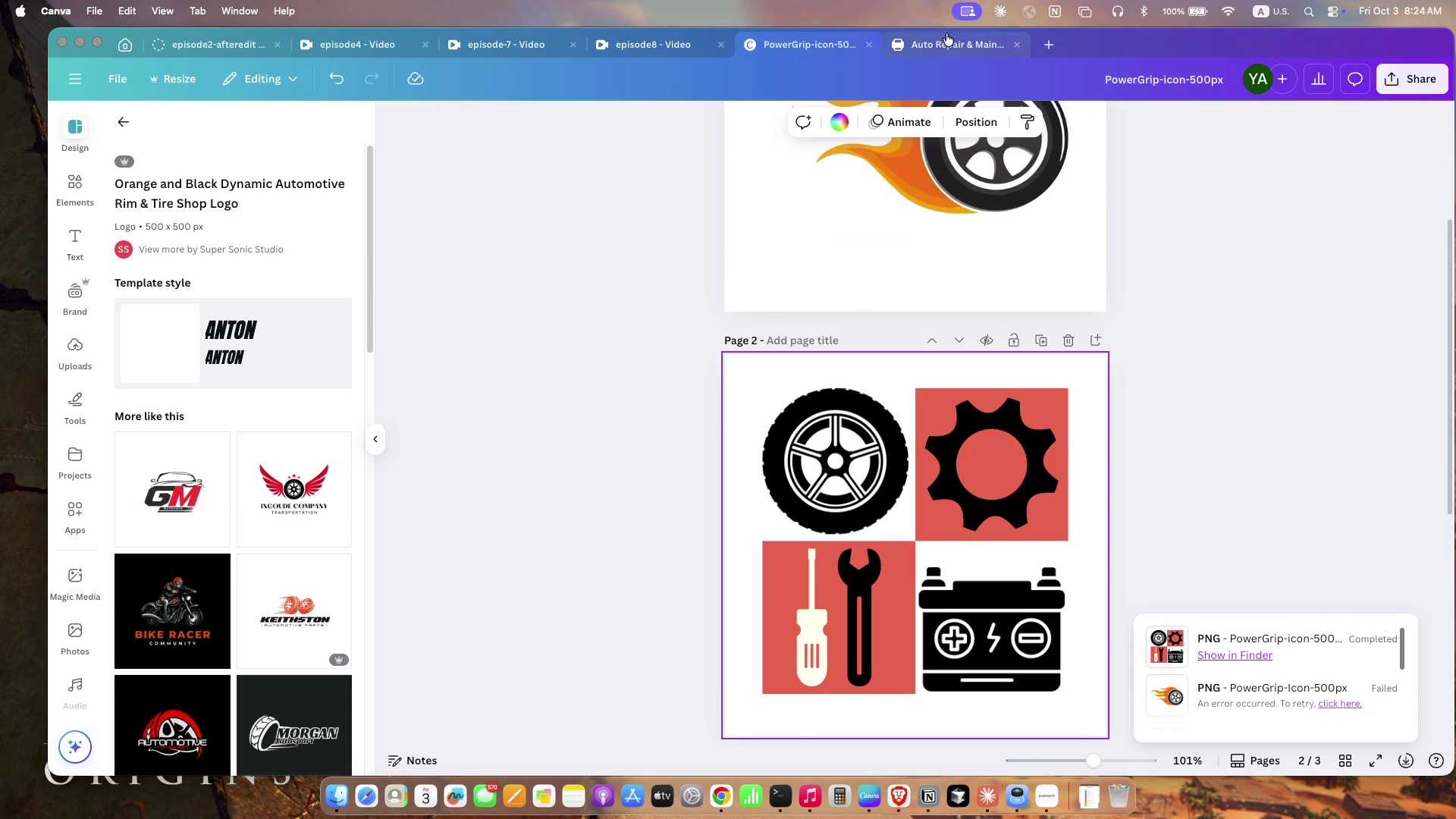 
left_click([946, 34])
 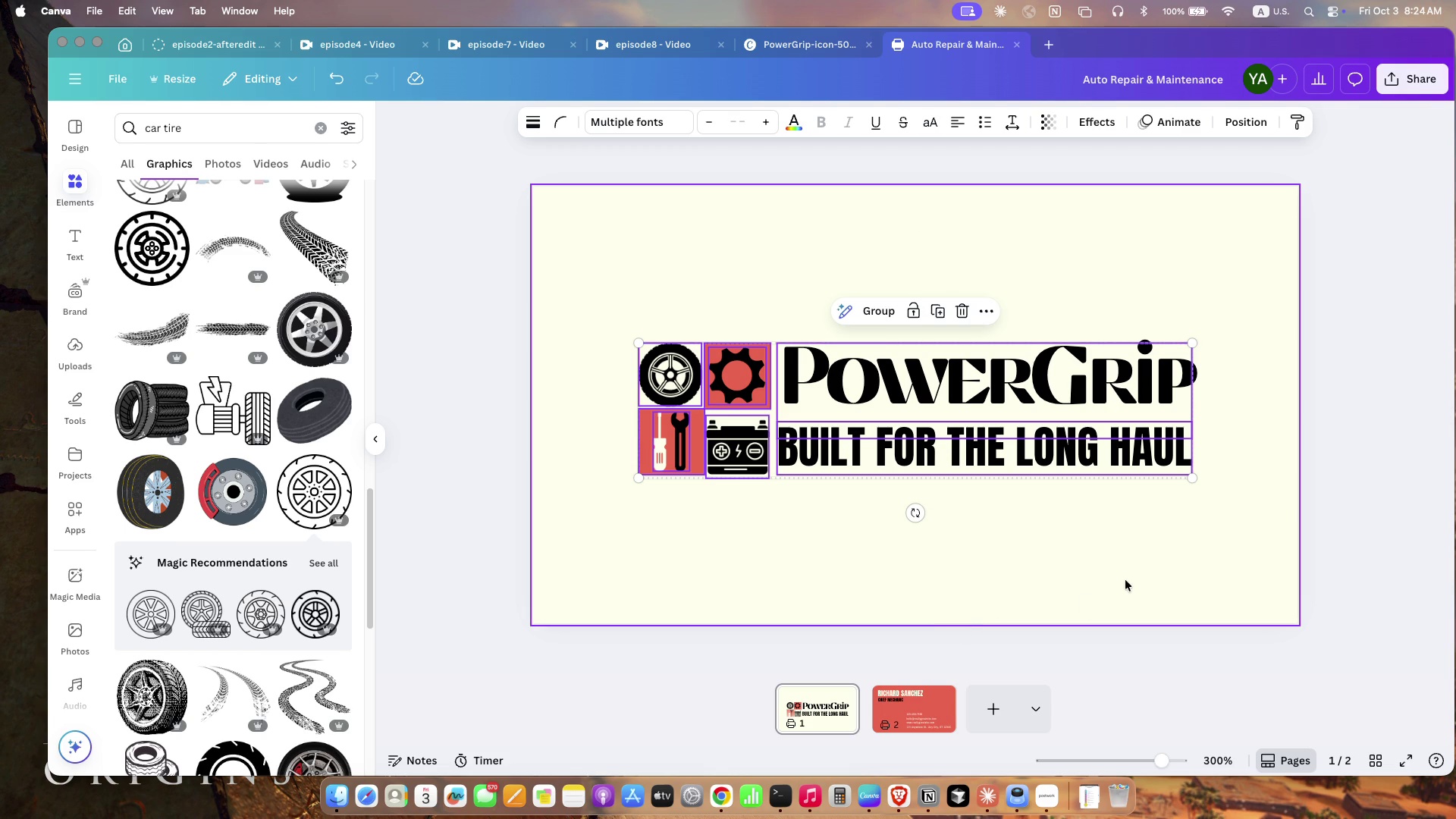 
left_click([1127, 579])
 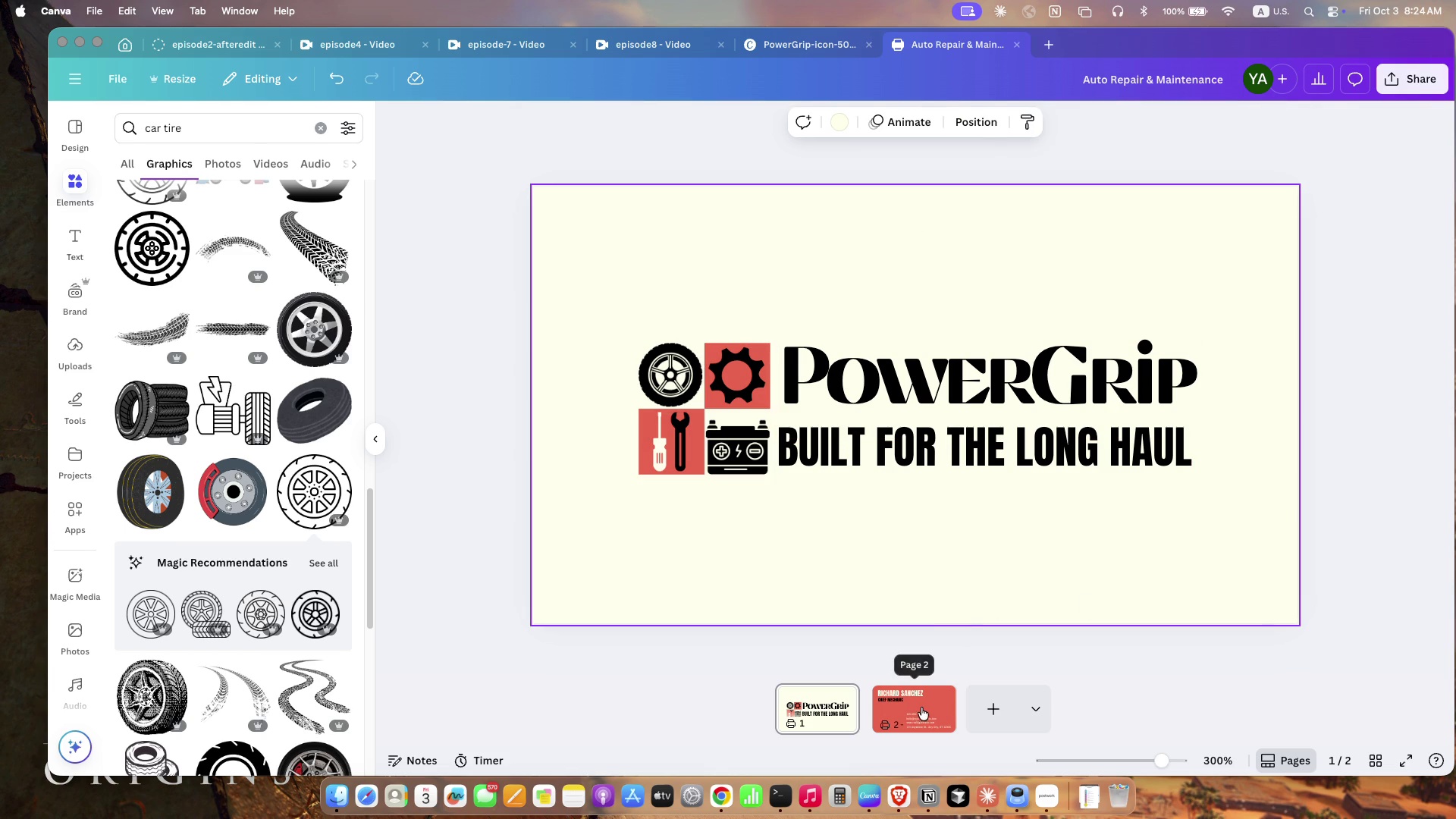 
left_click([926, 709])
 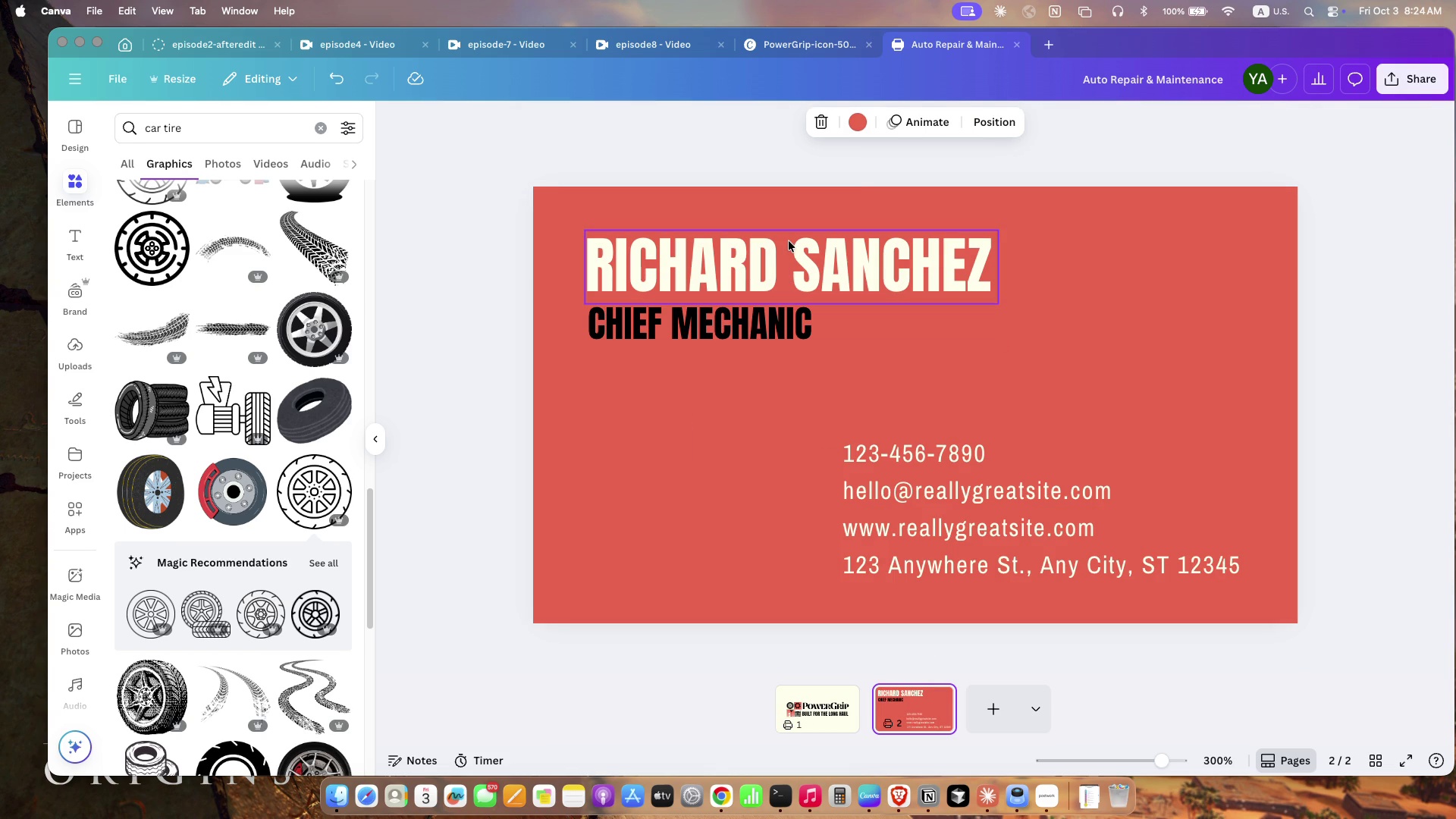 
left_click([789, 241])
 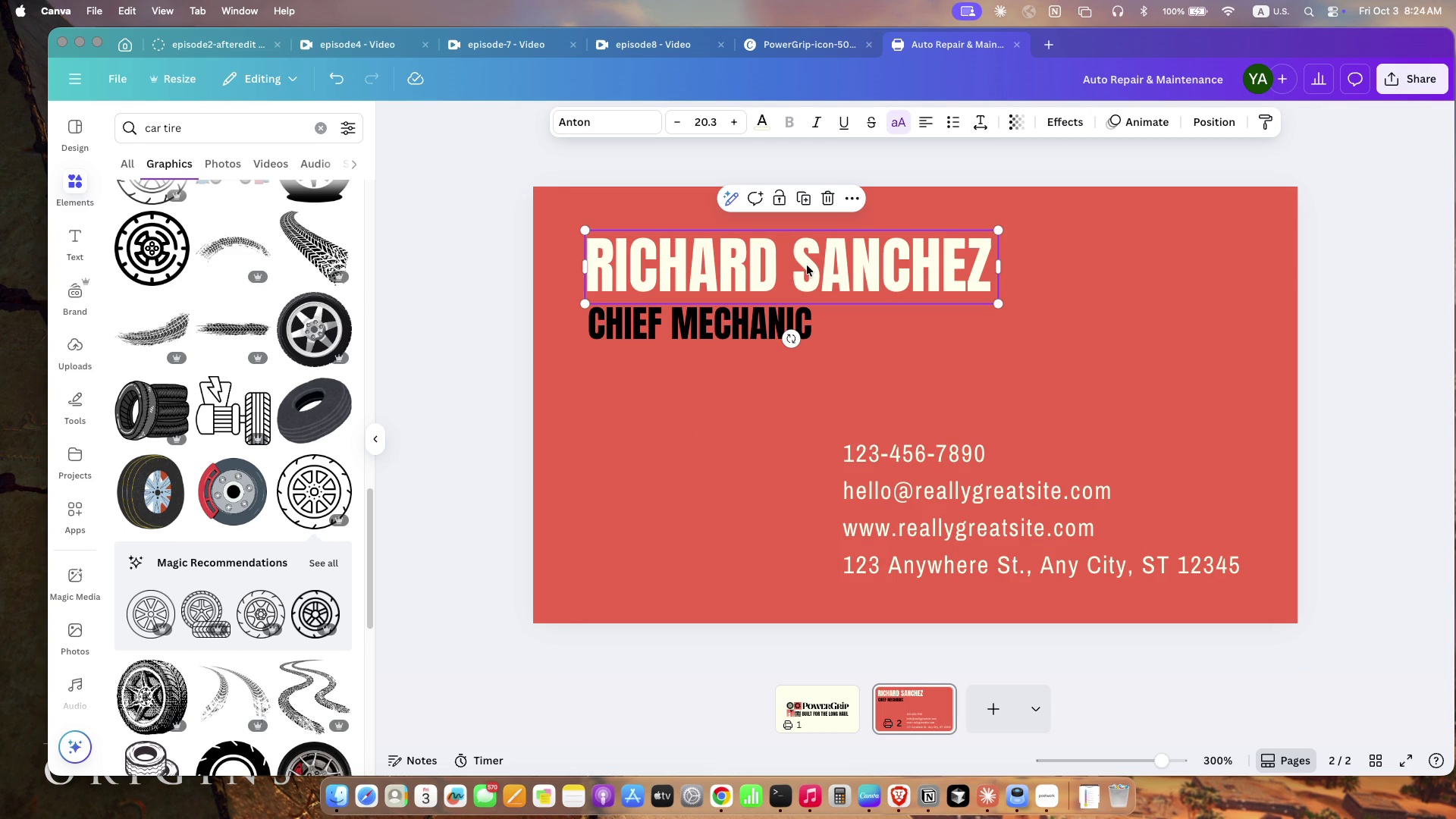 
mouse_move([797, 297])
 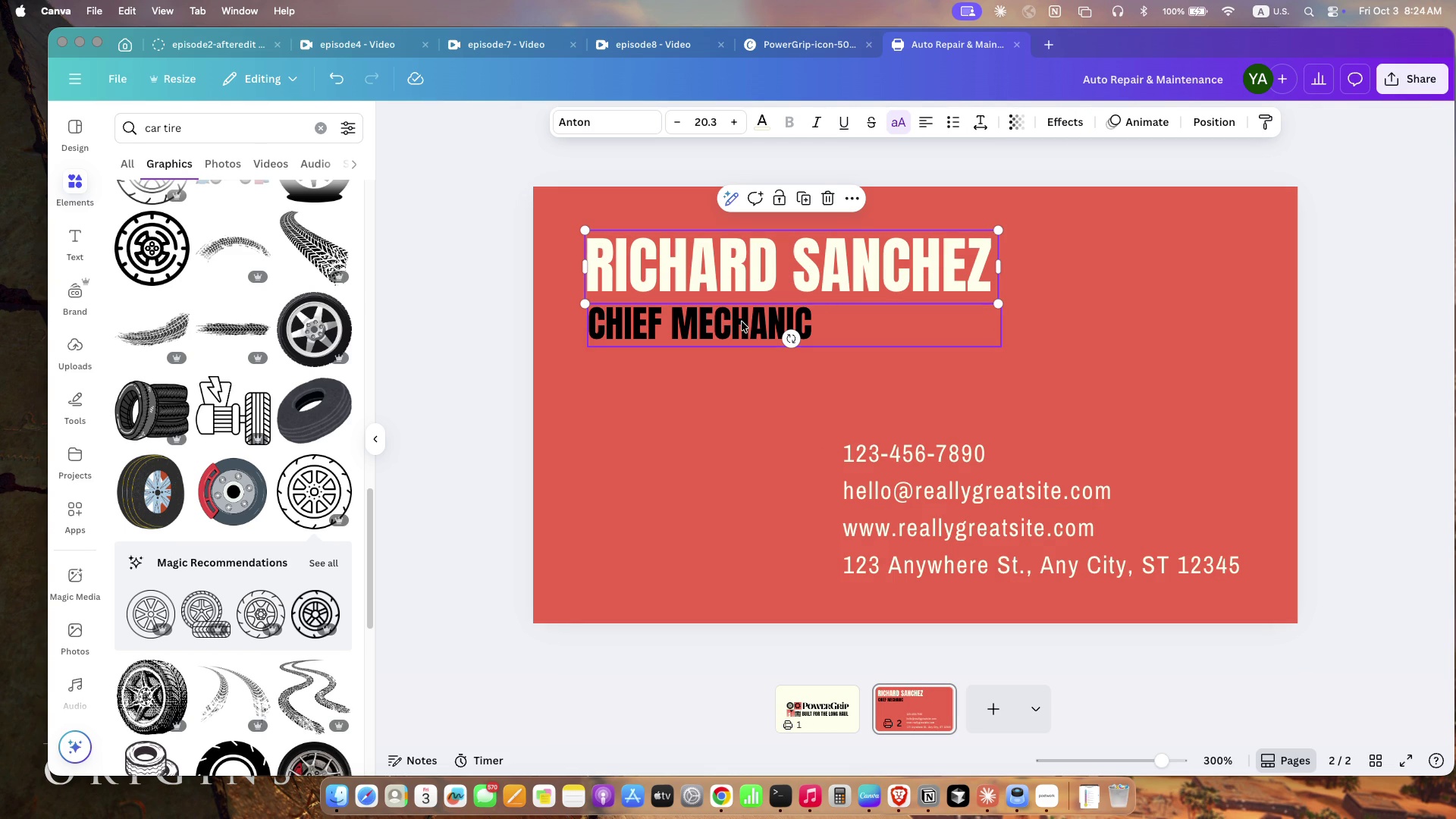 
left_click([742, 322])
 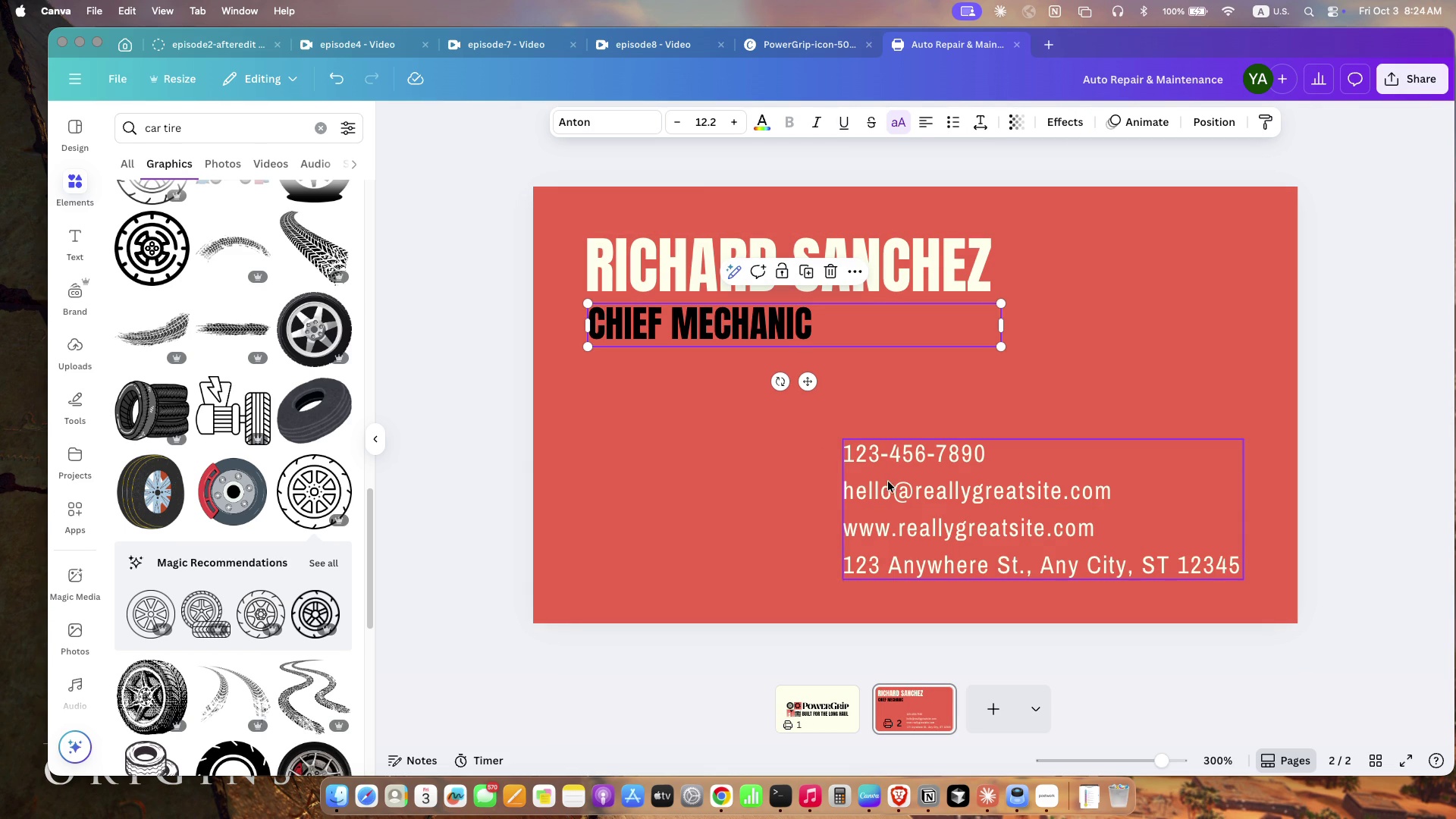 
left_click([789, 513])
 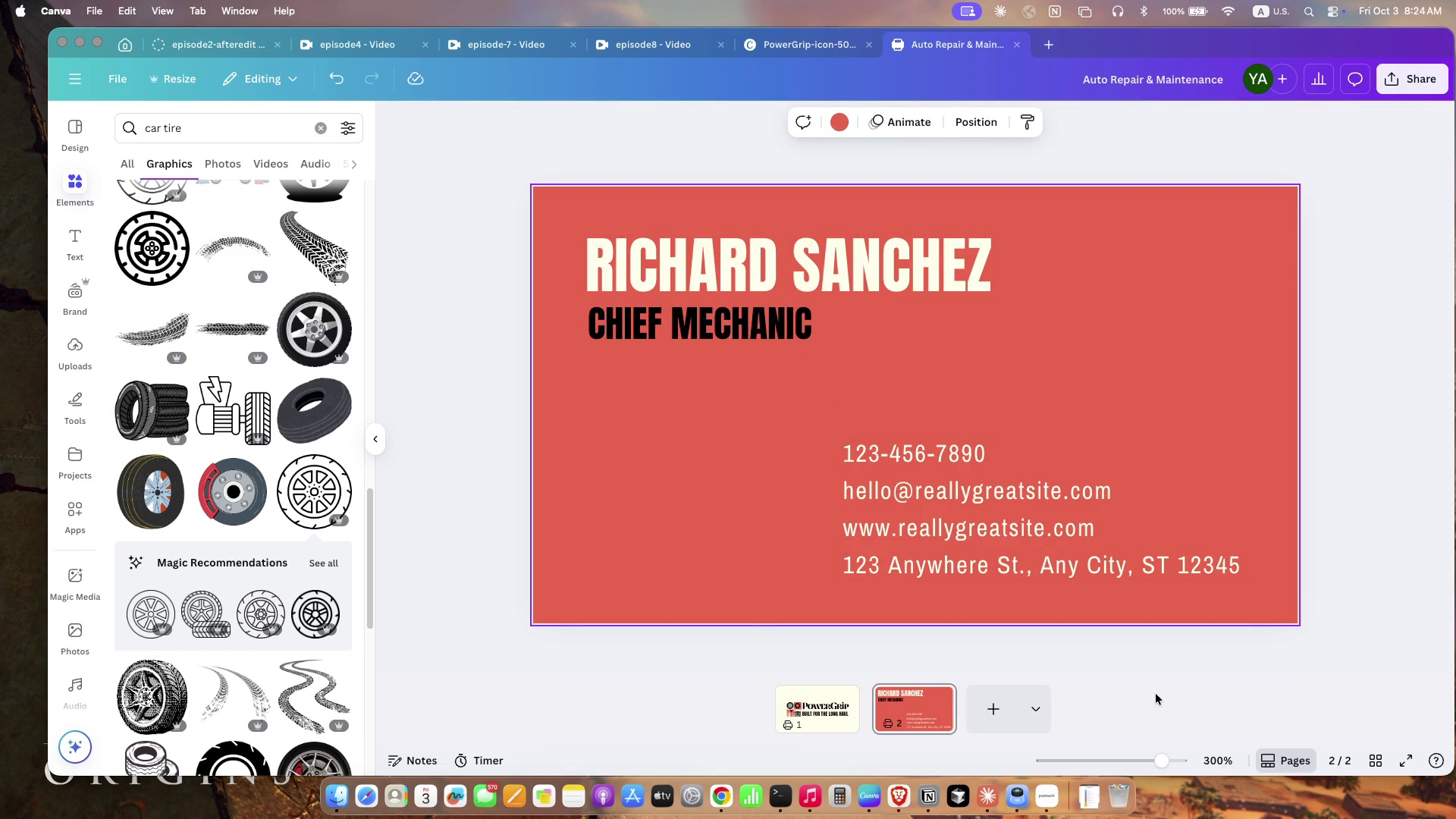 
left_click([1156, 694])
 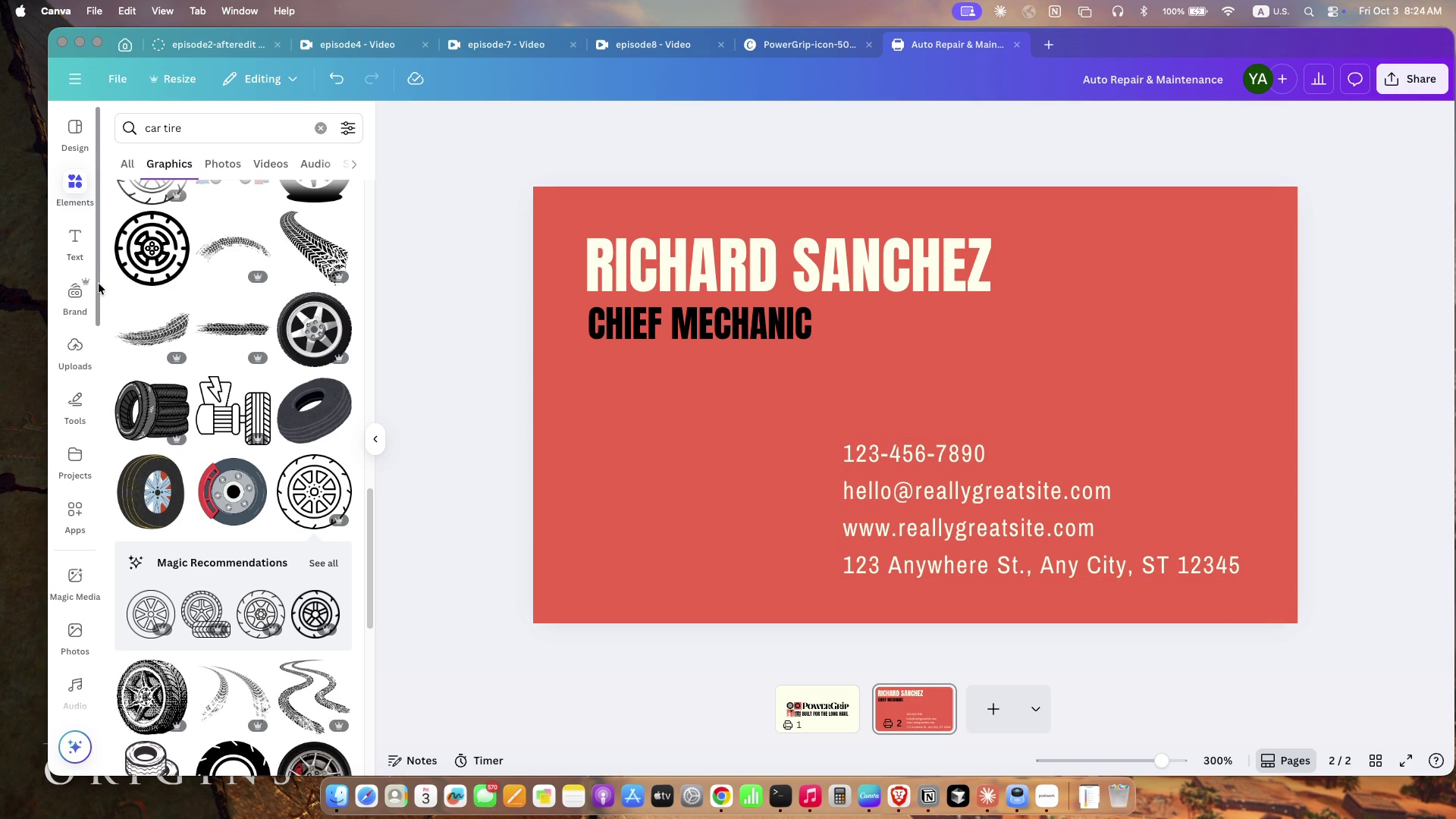 
wait(10.56)
 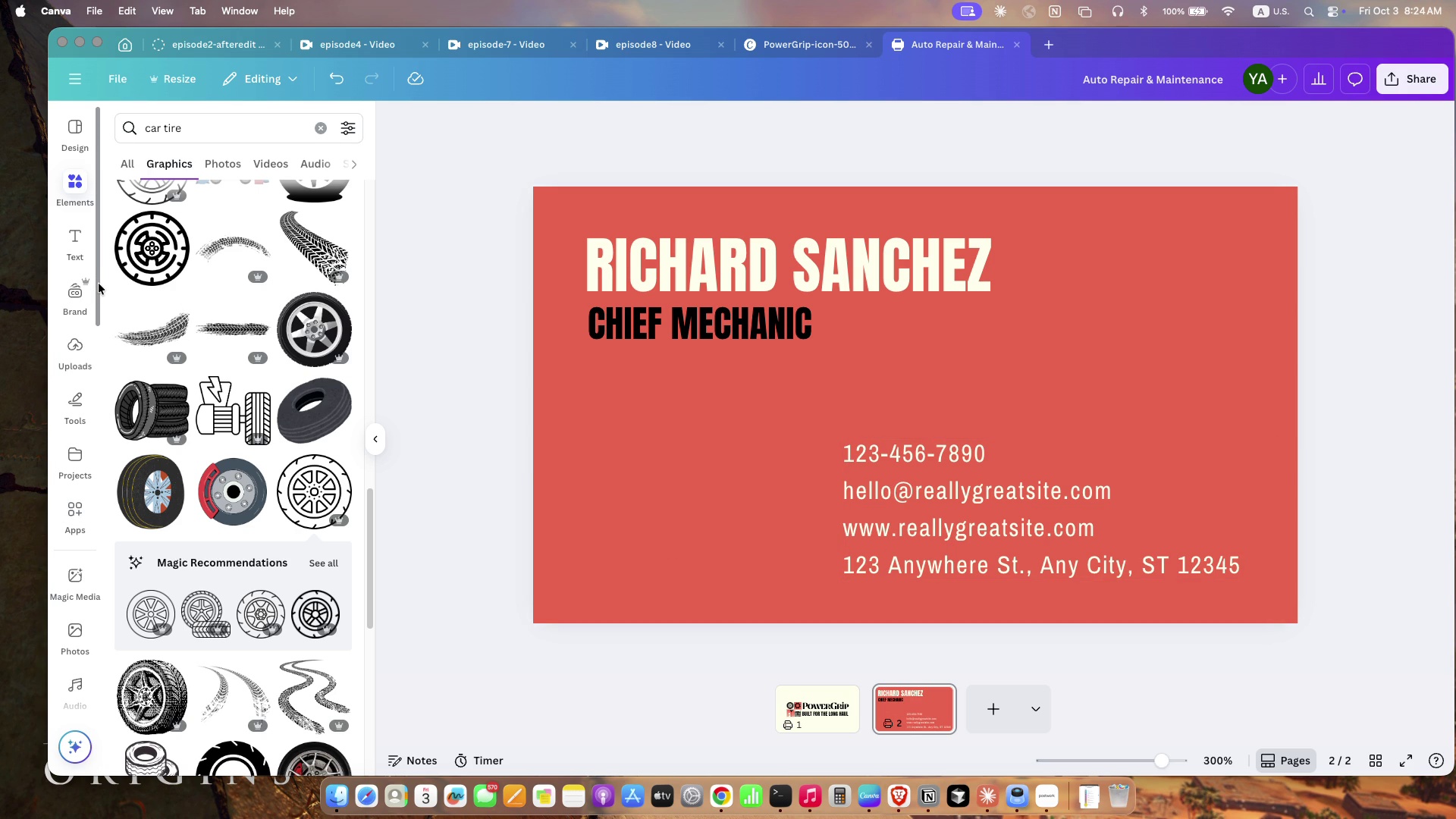 
left_click([893, 790])
 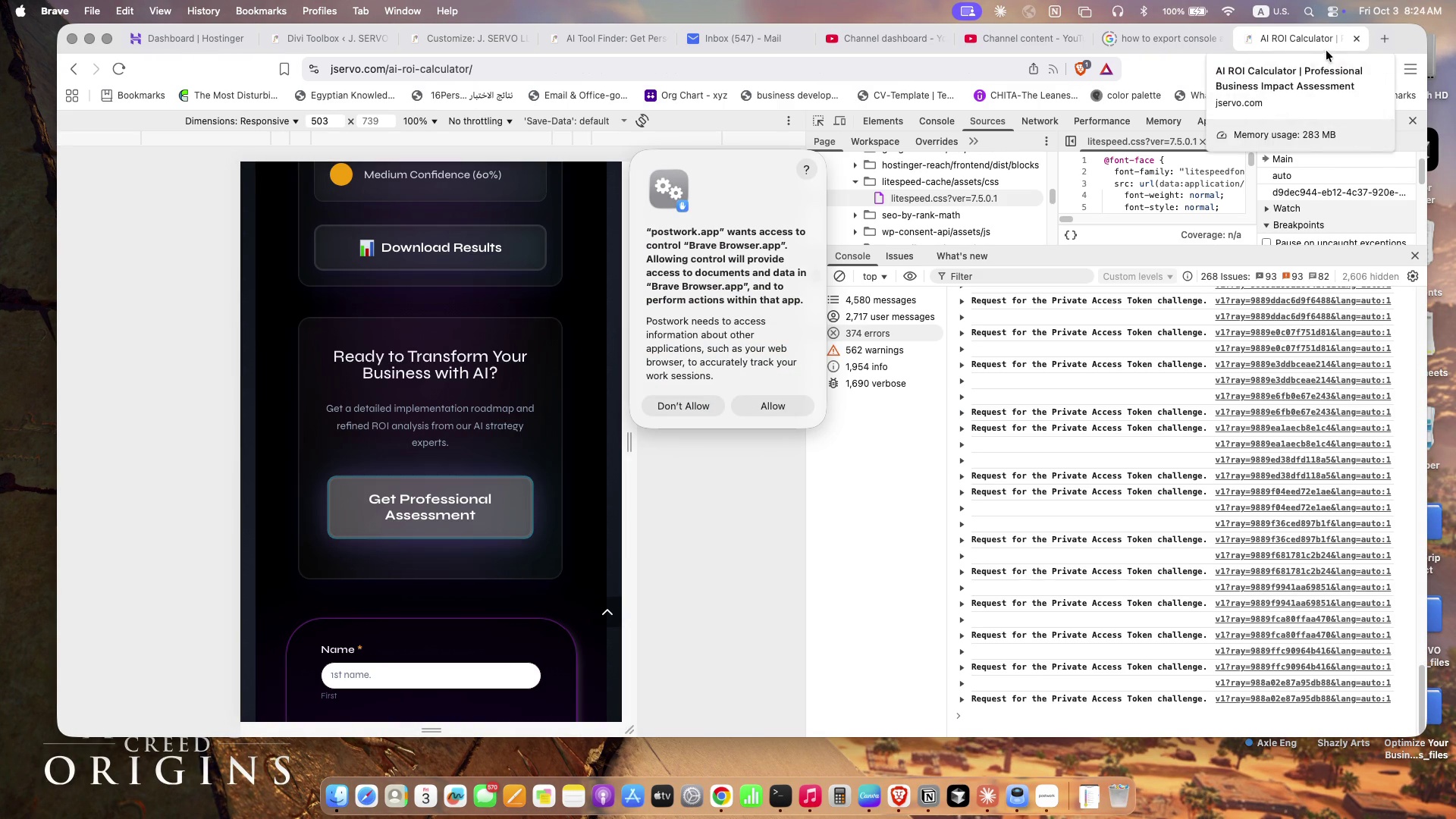 
wait(8.06)
 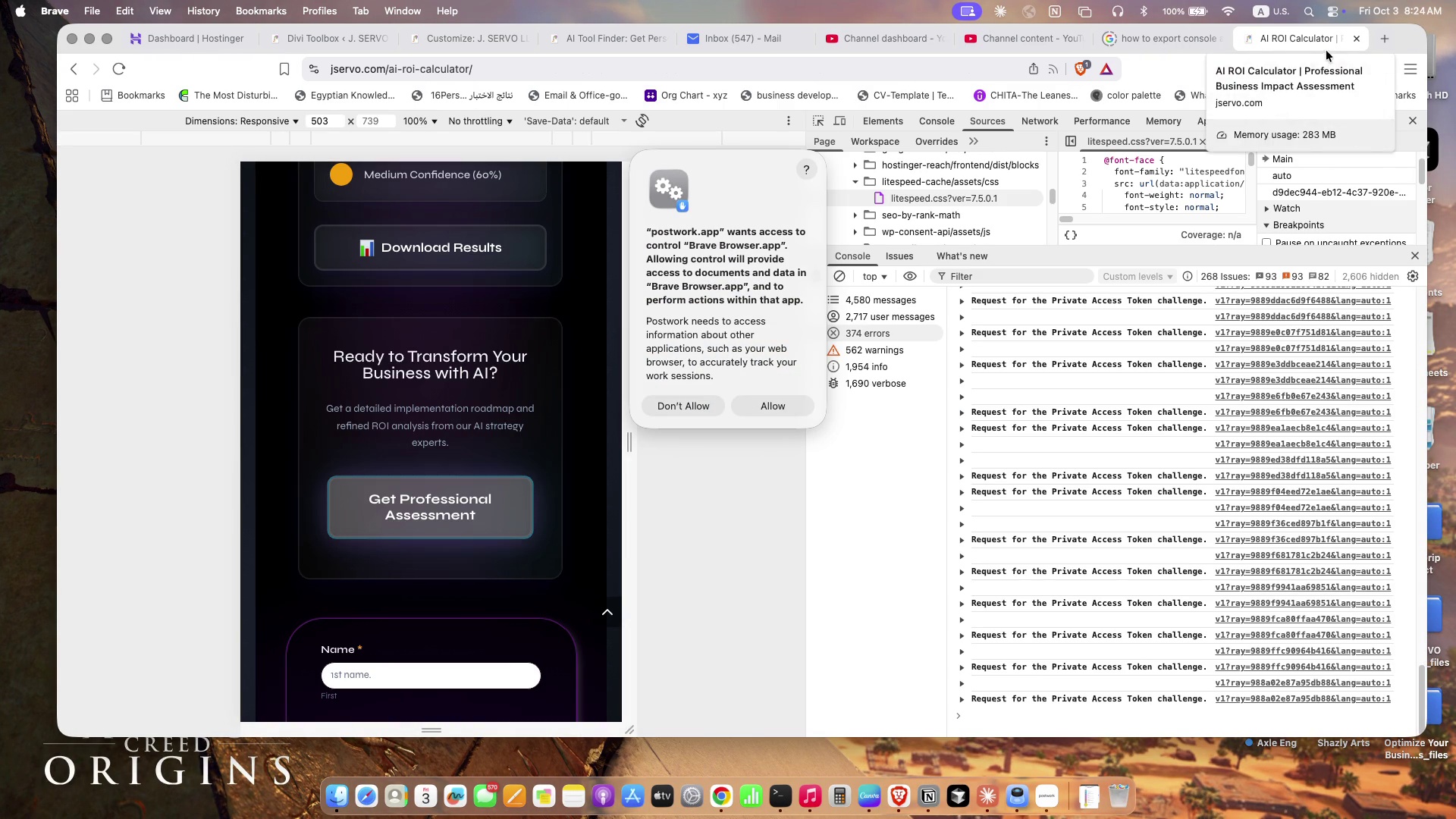 
left_click([1383, 41])
 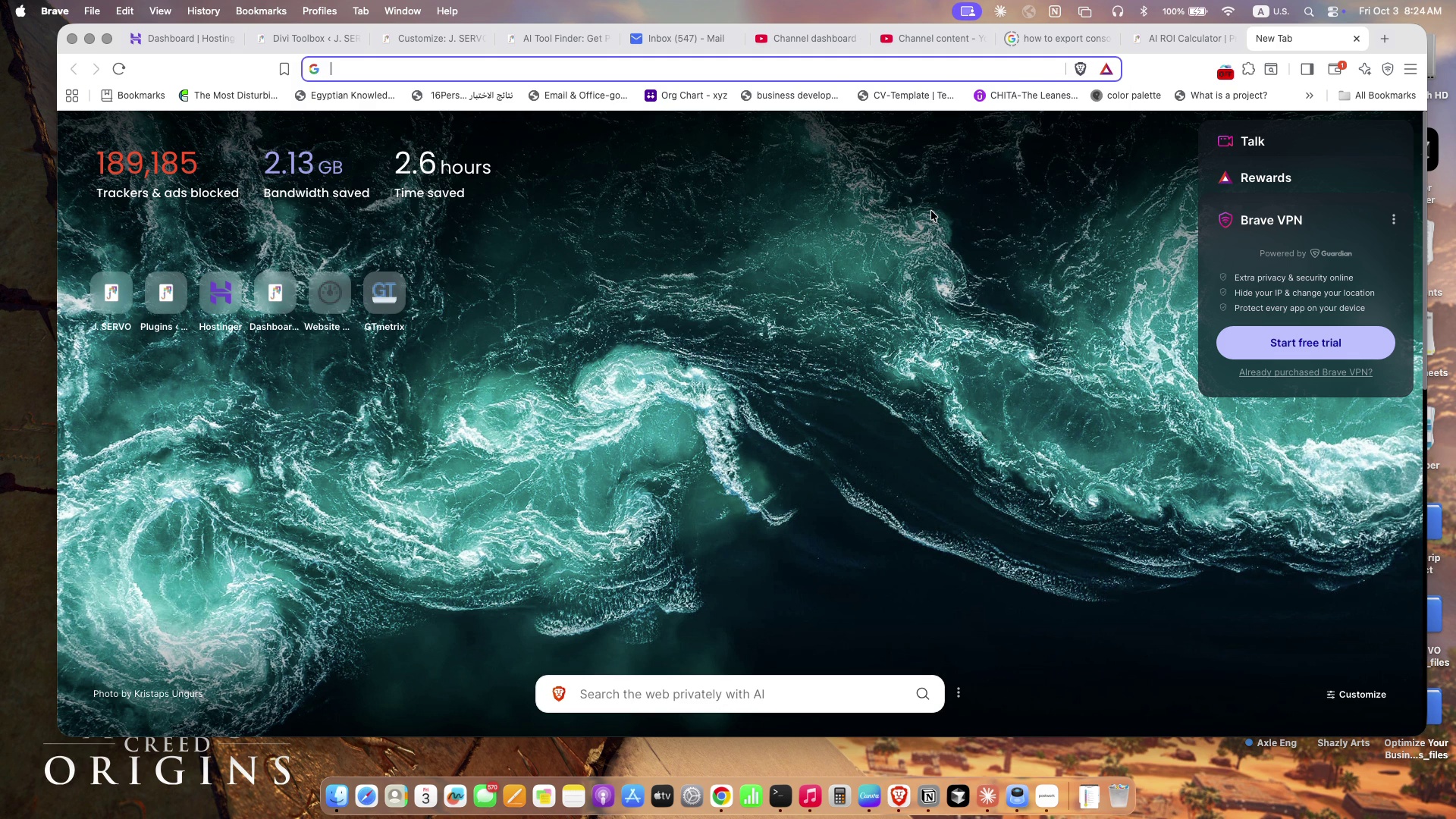 
type(js)
 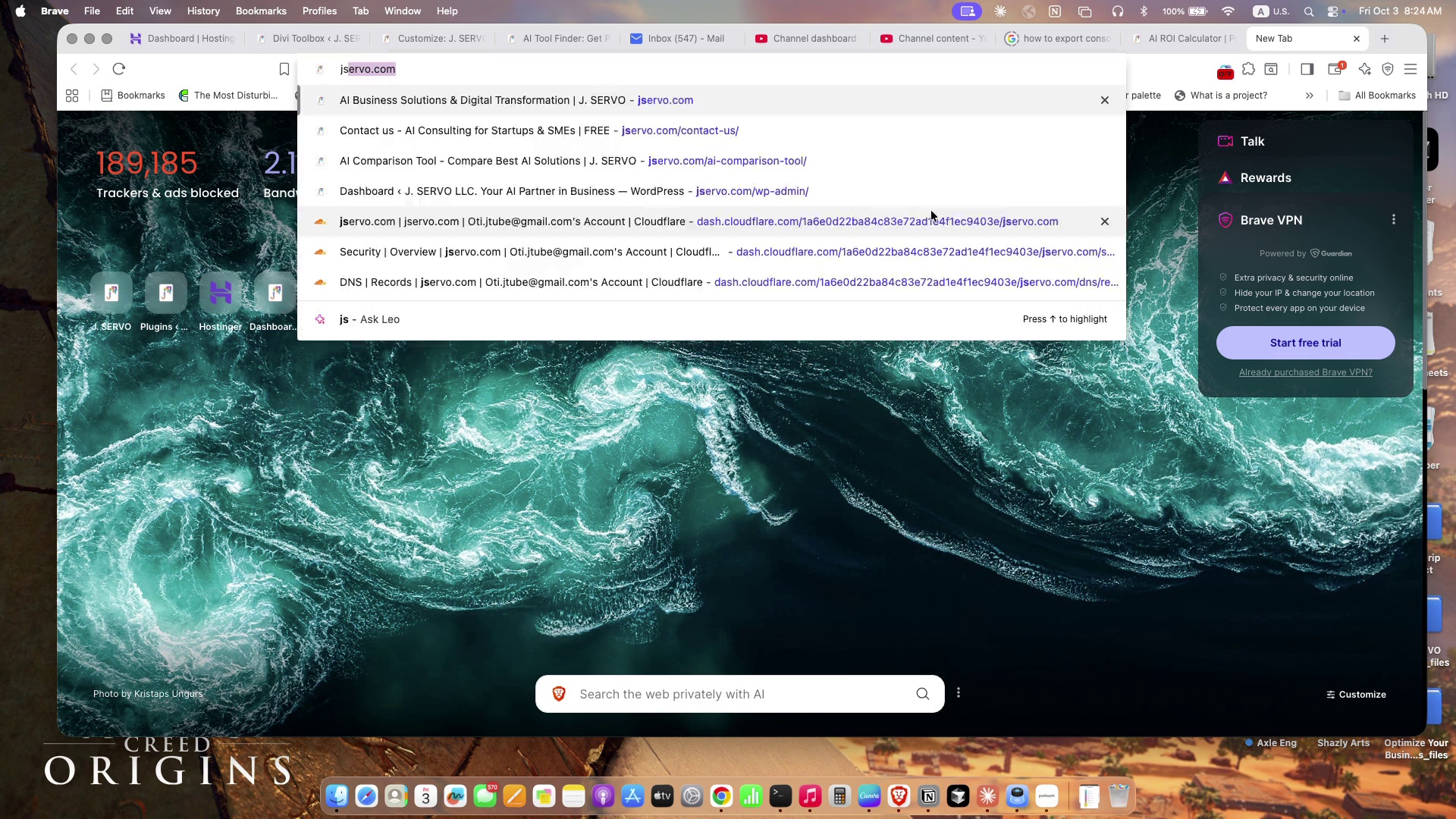 
key(Enter)
 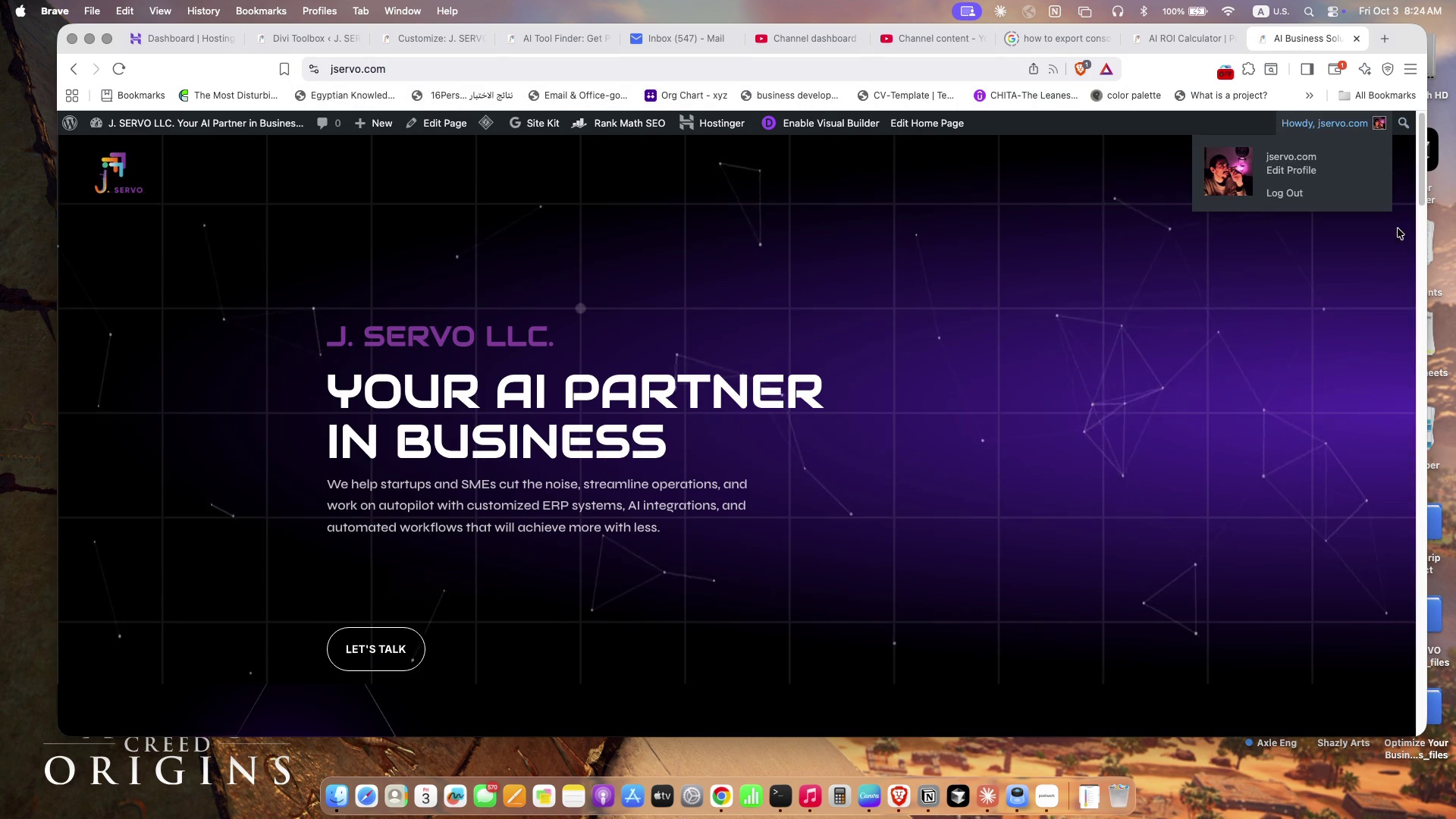 
left_click([1377, 162])
 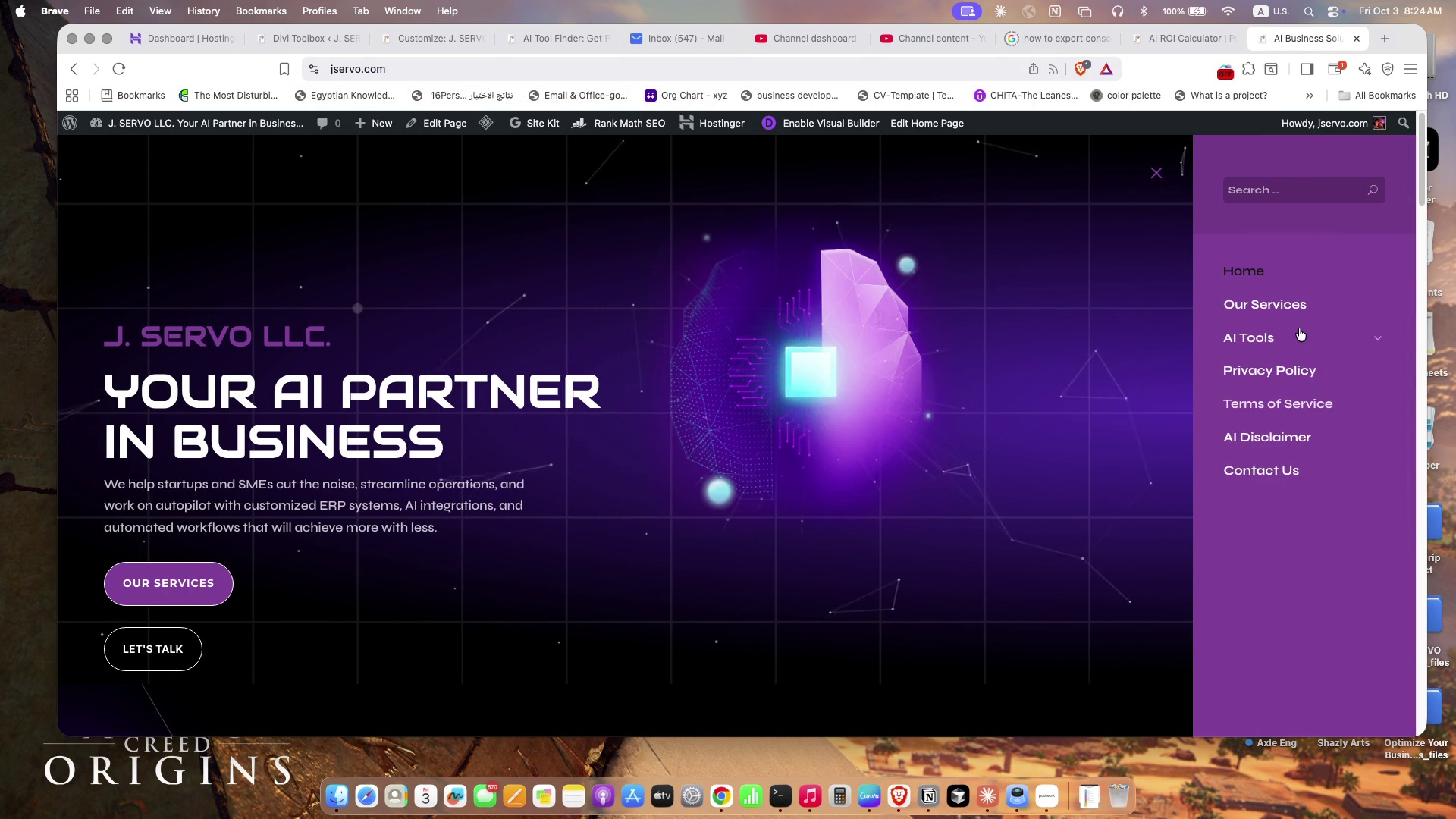 
left_click([1299, 332])